 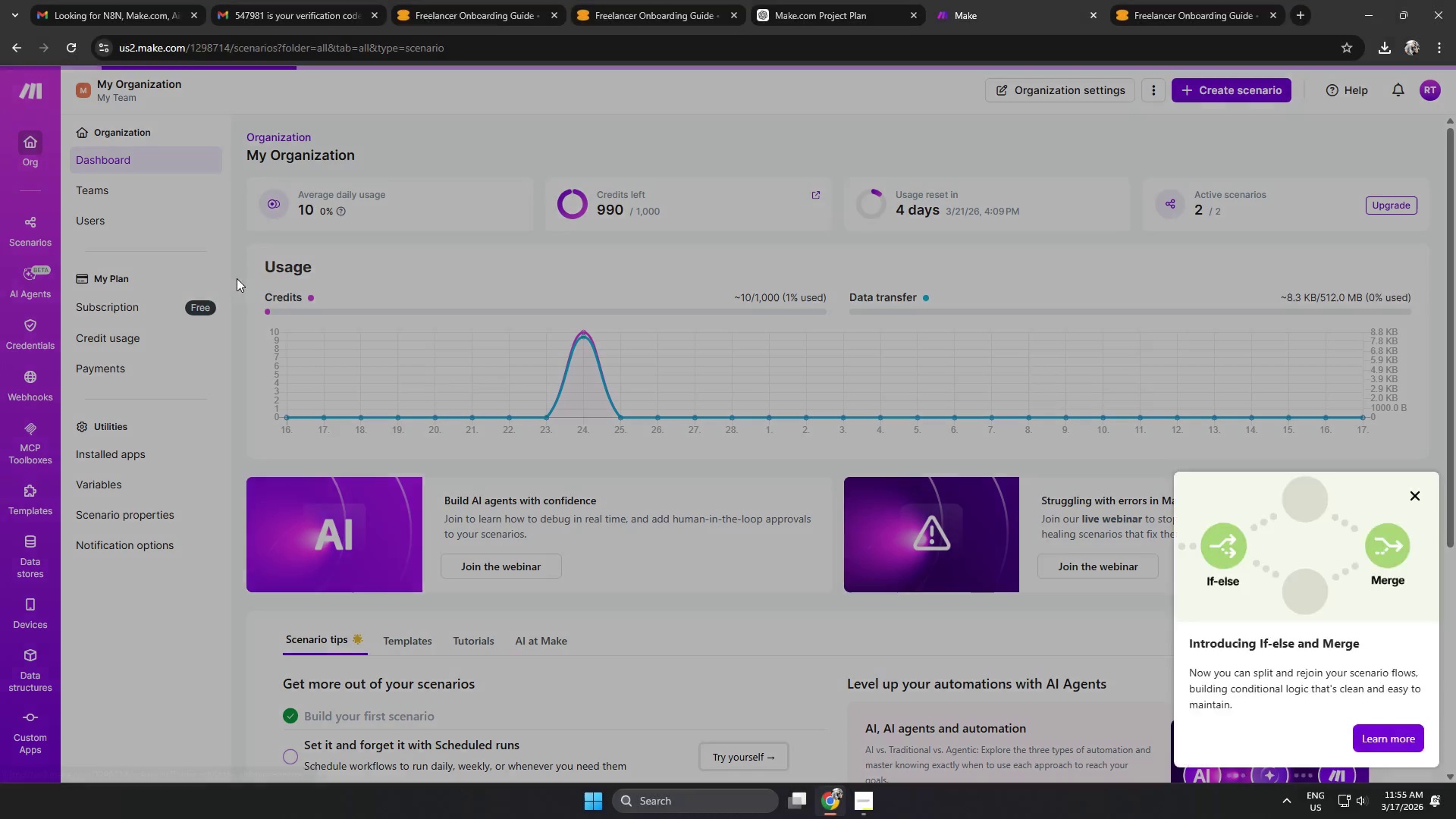 
left_click([1211, 95])
 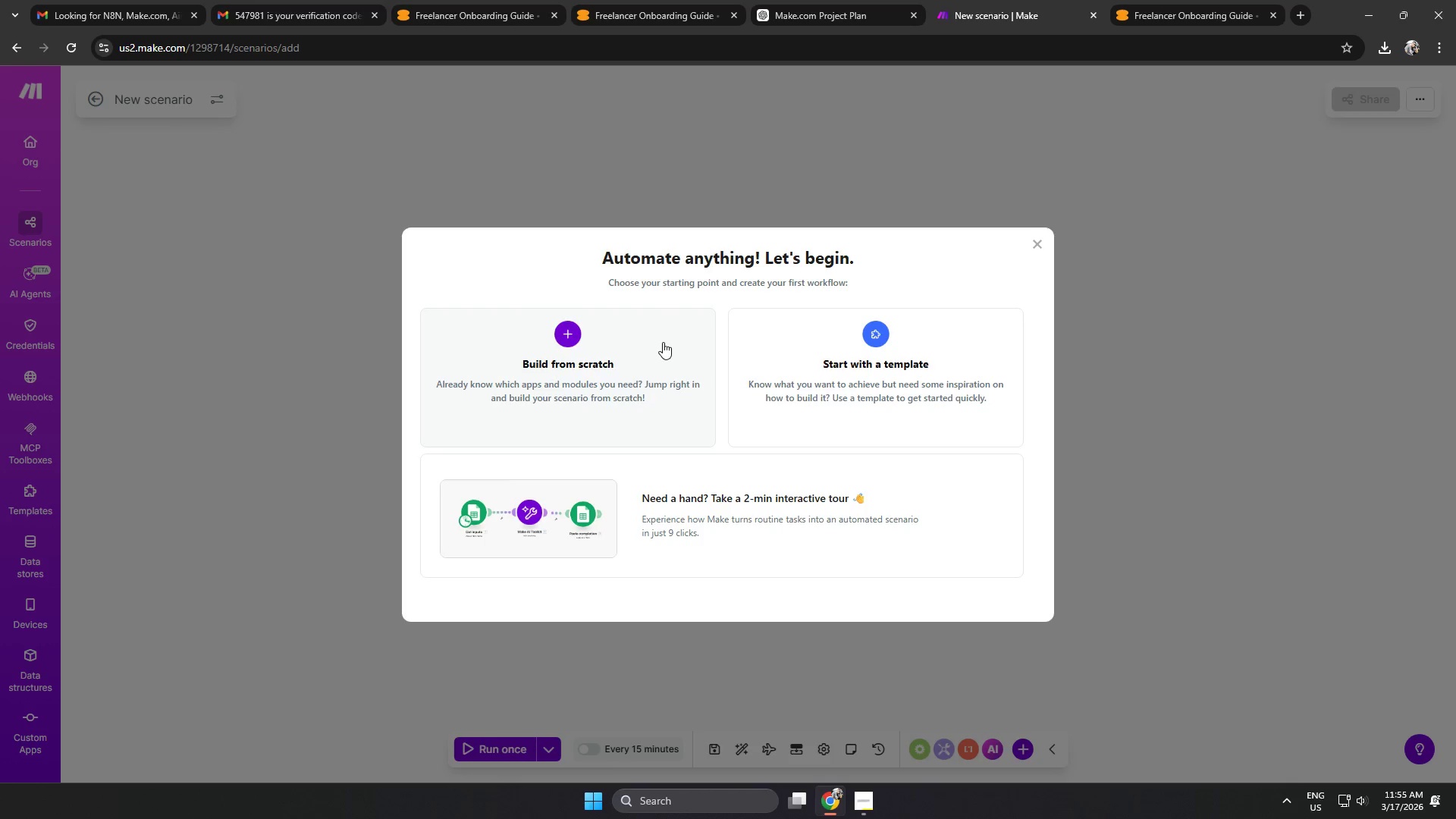 
wait(11.64)
 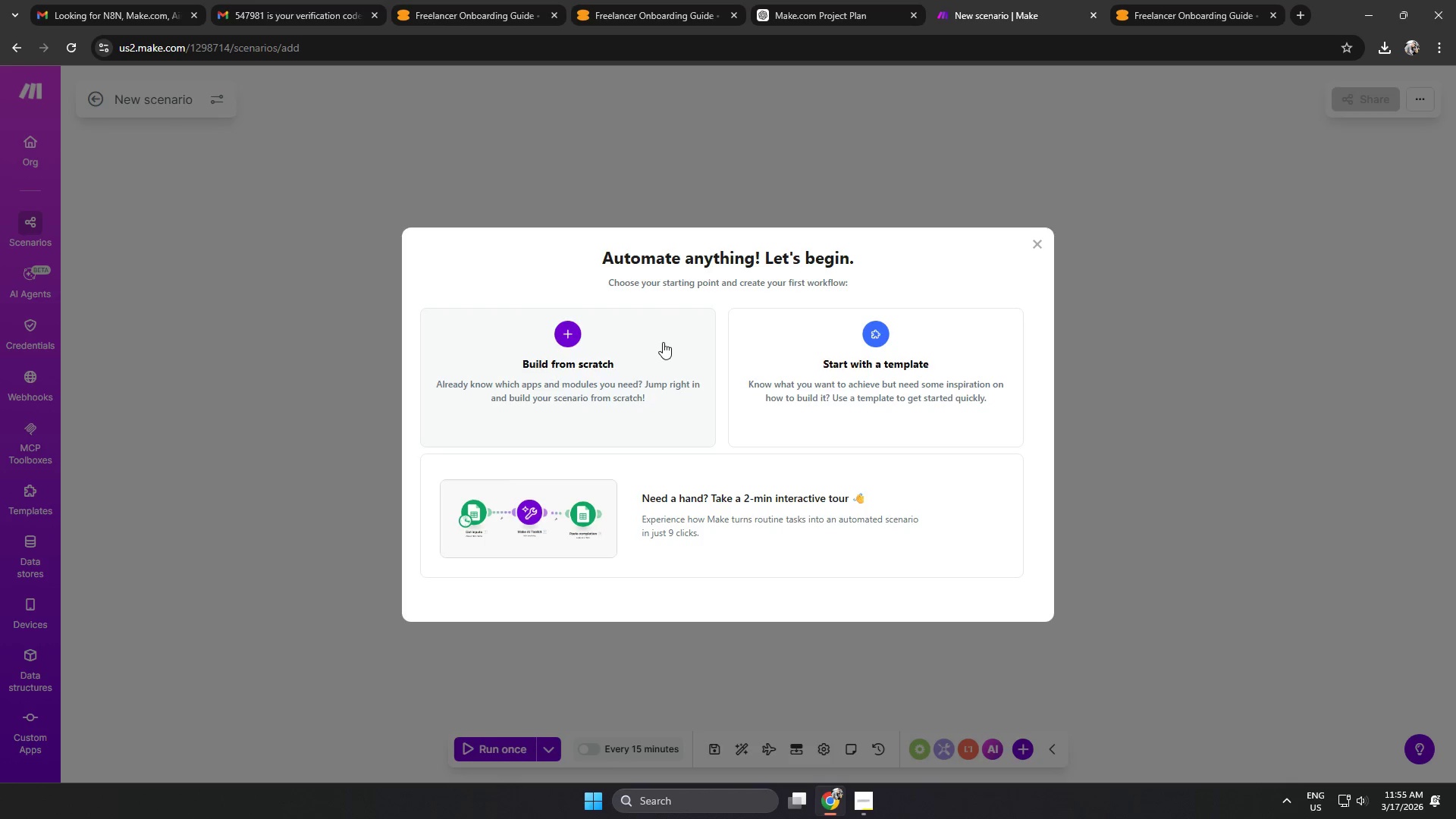 
key(Alt+AltLeft)
 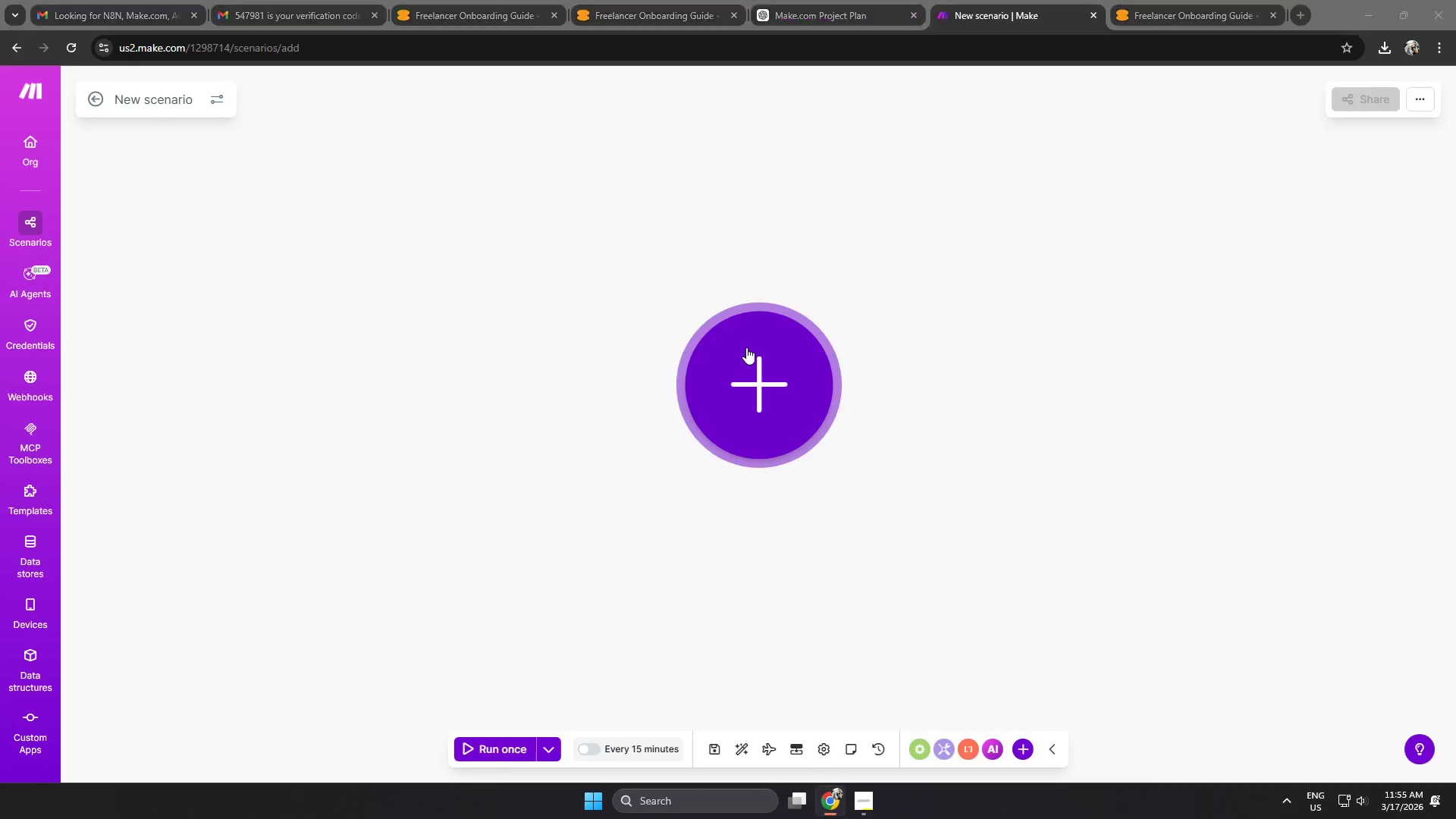 
key(Alt+Tab)